 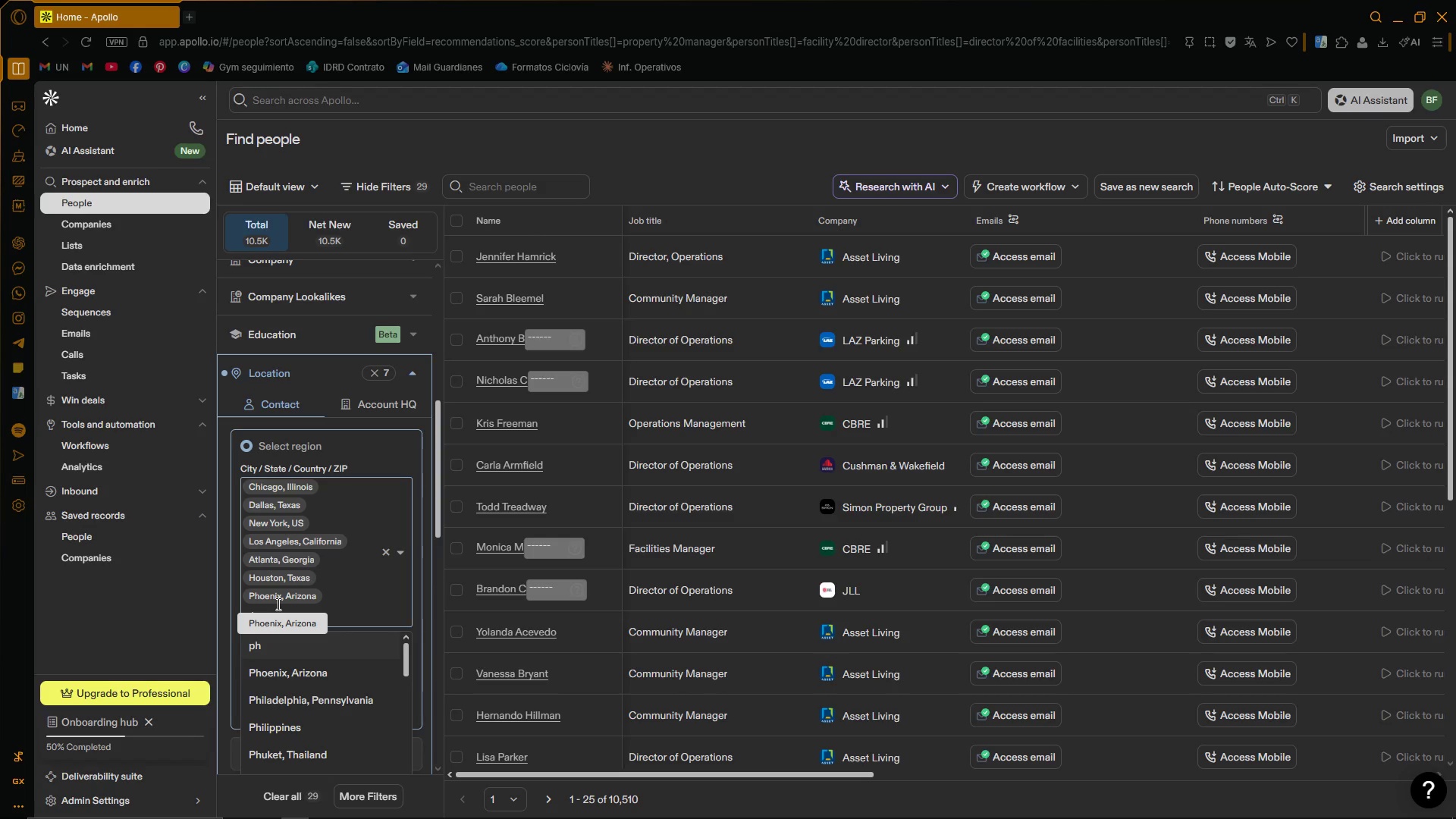 
left_click([358, 692])
 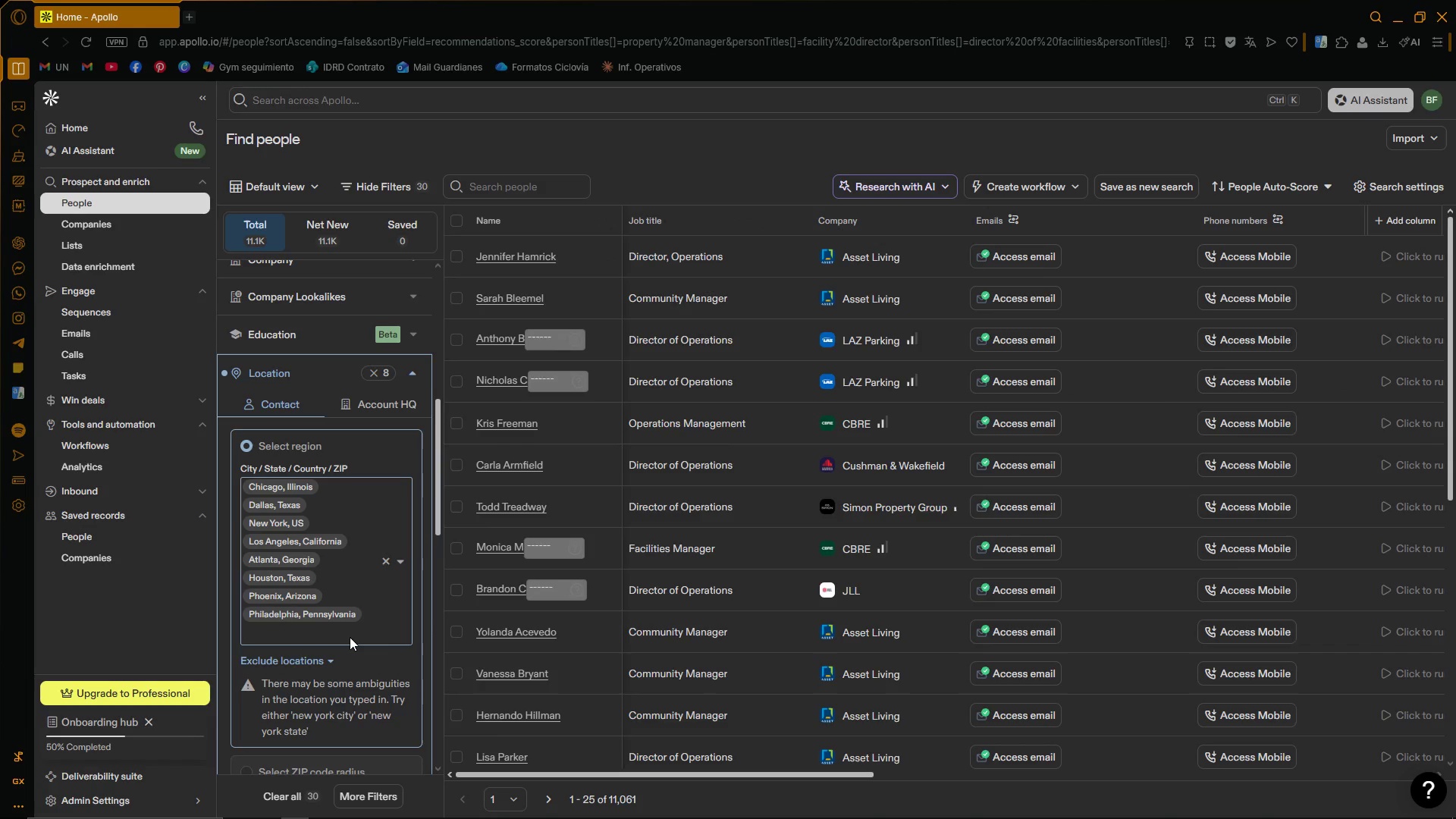 
wait(10.95)
 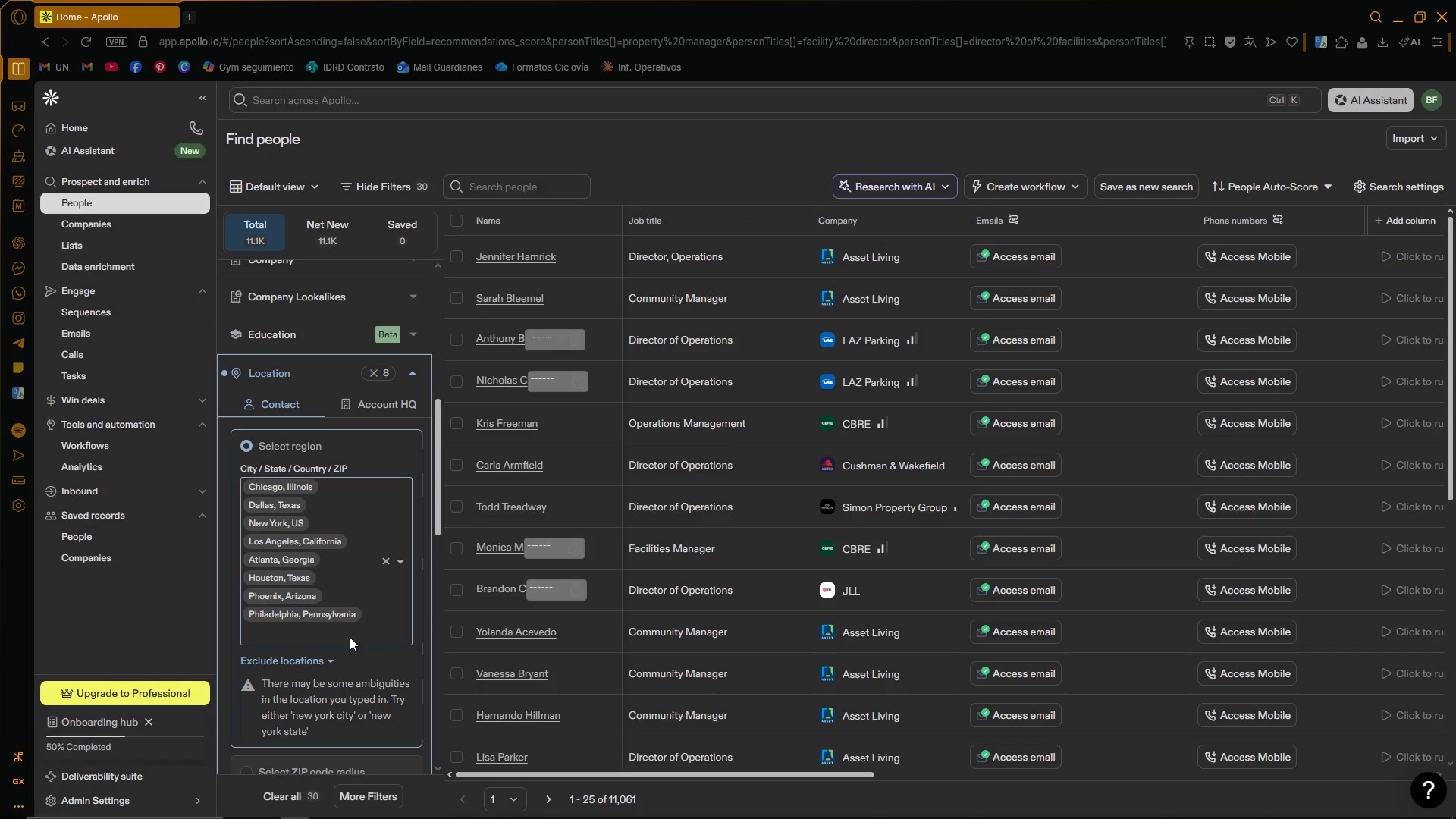 
type(ja)
key(Backspace)
key(Backspace)
type(ja)
 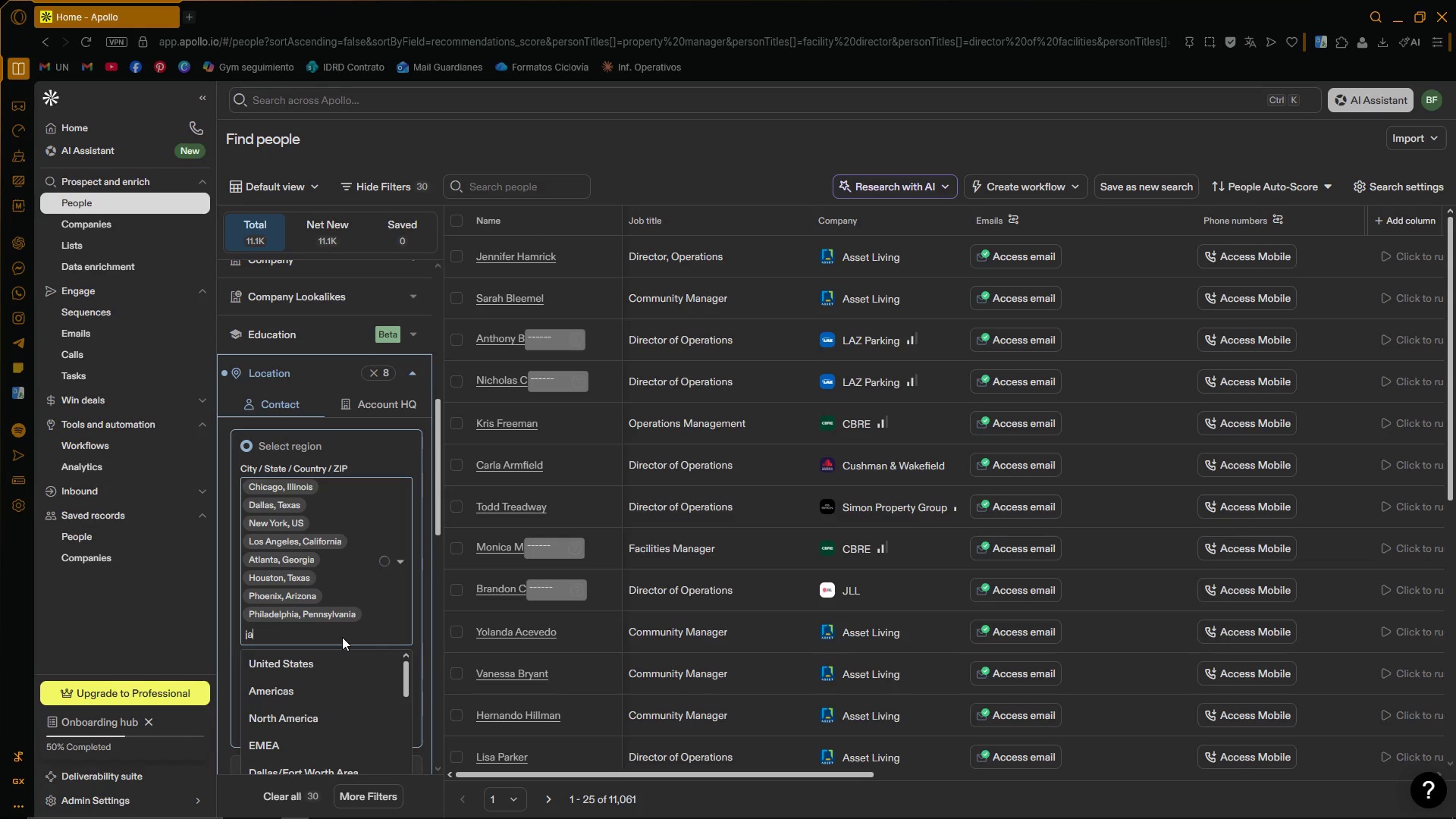 
left_click([342, 637])
 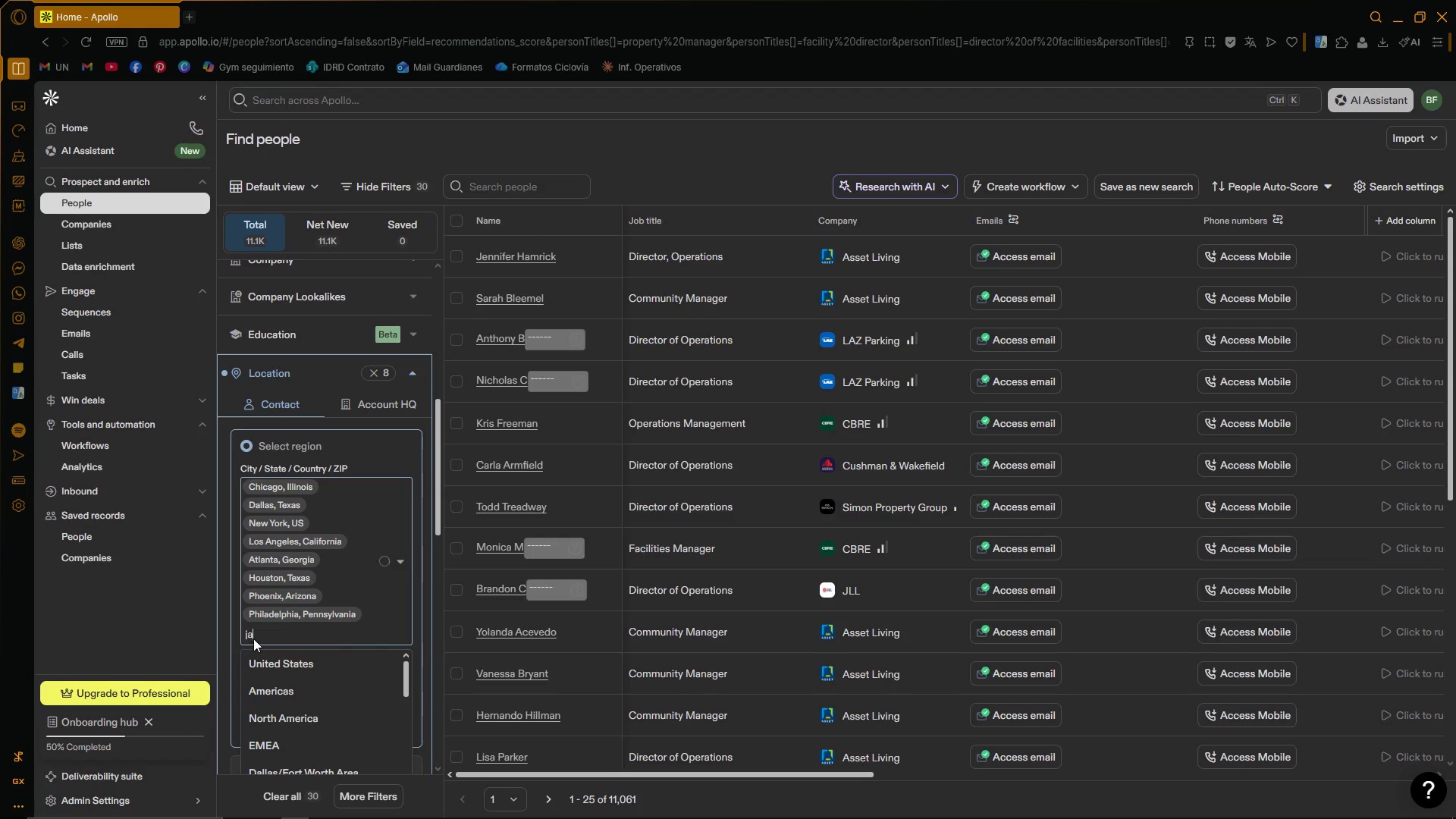 
left_click([250, 636])
 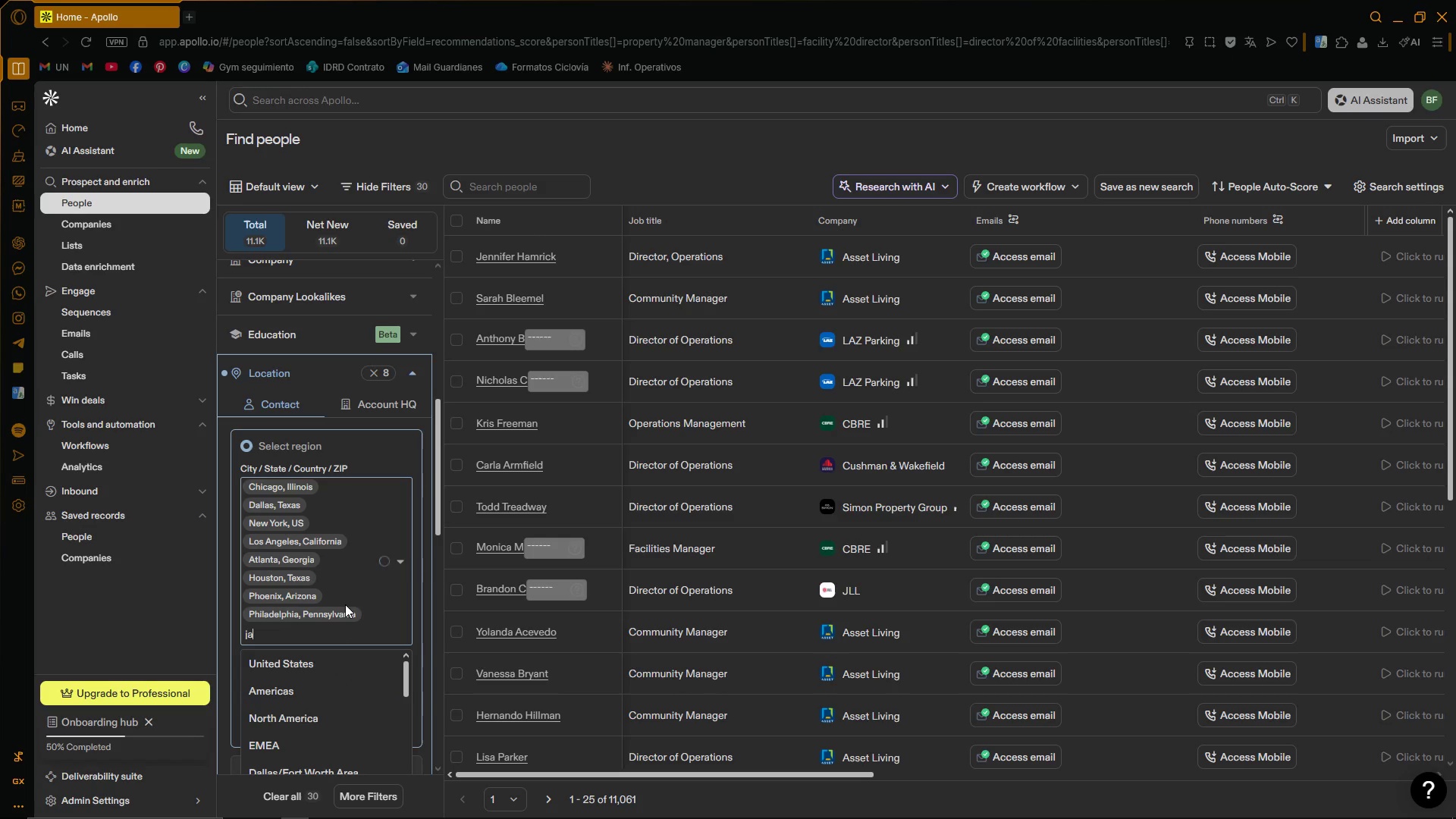 
scroll: coordinate [347, 603], scroll_direction: down, amount: 1.0
 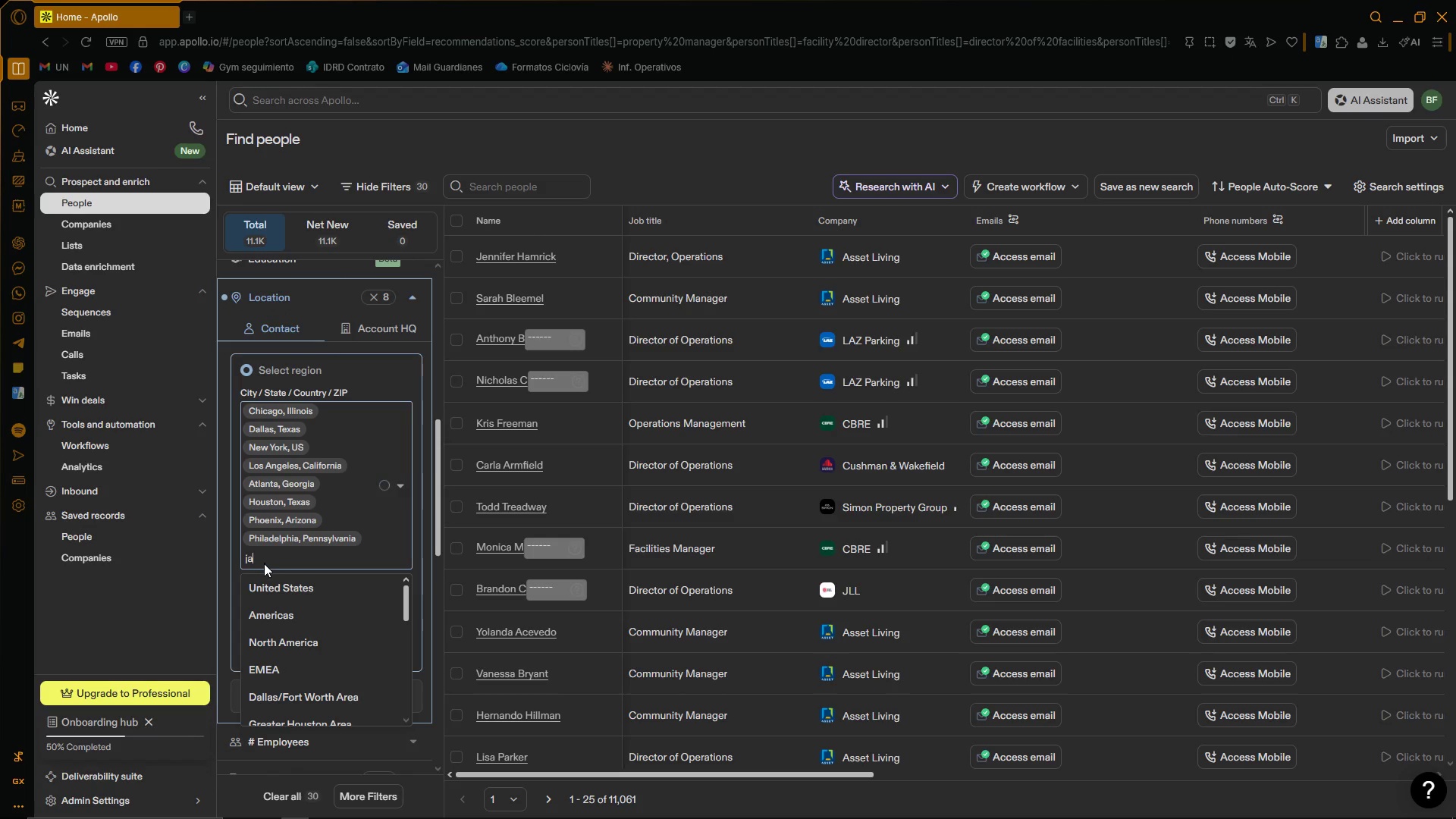 
key(C)
 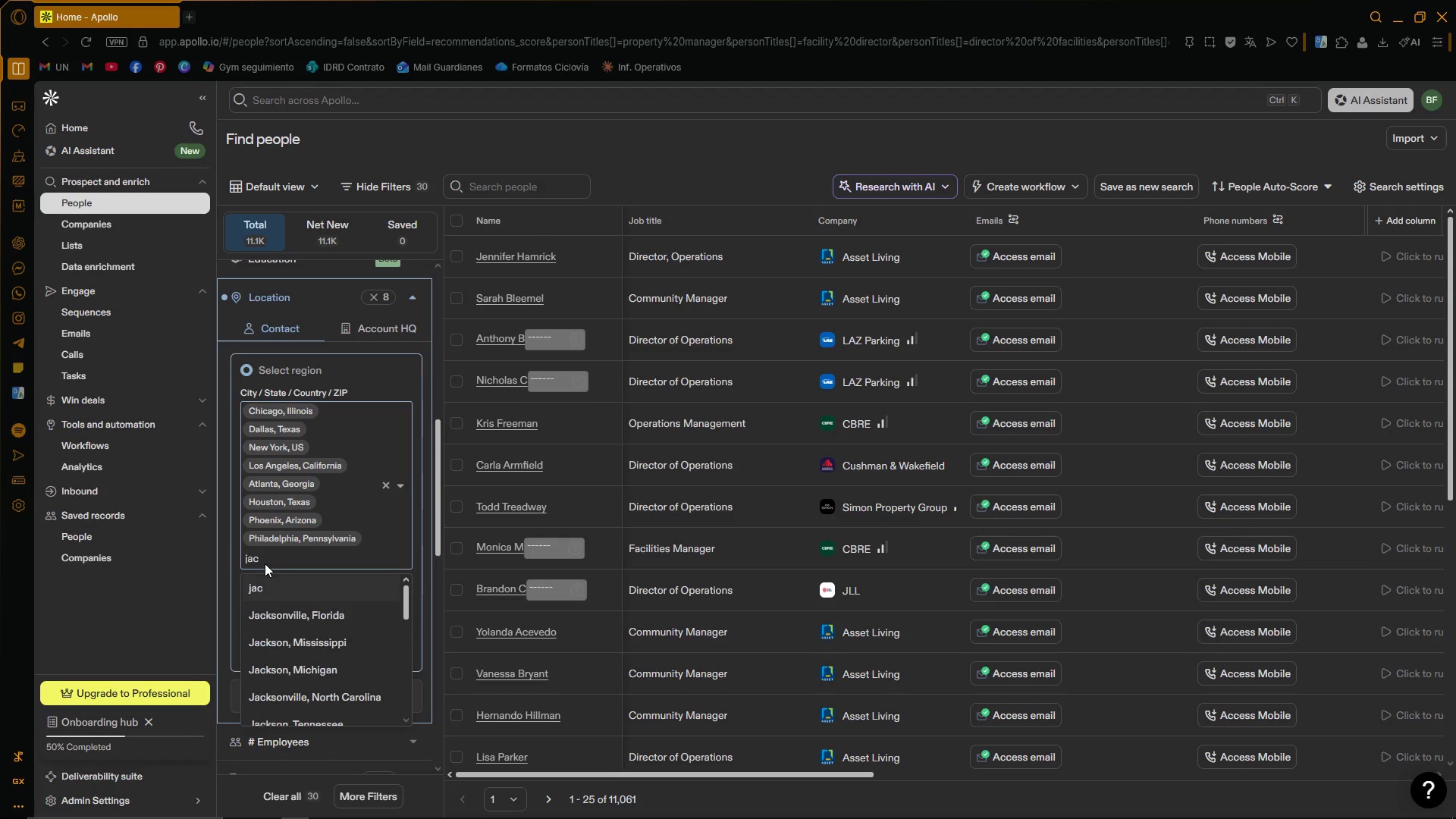 
left_click([340, 602])
 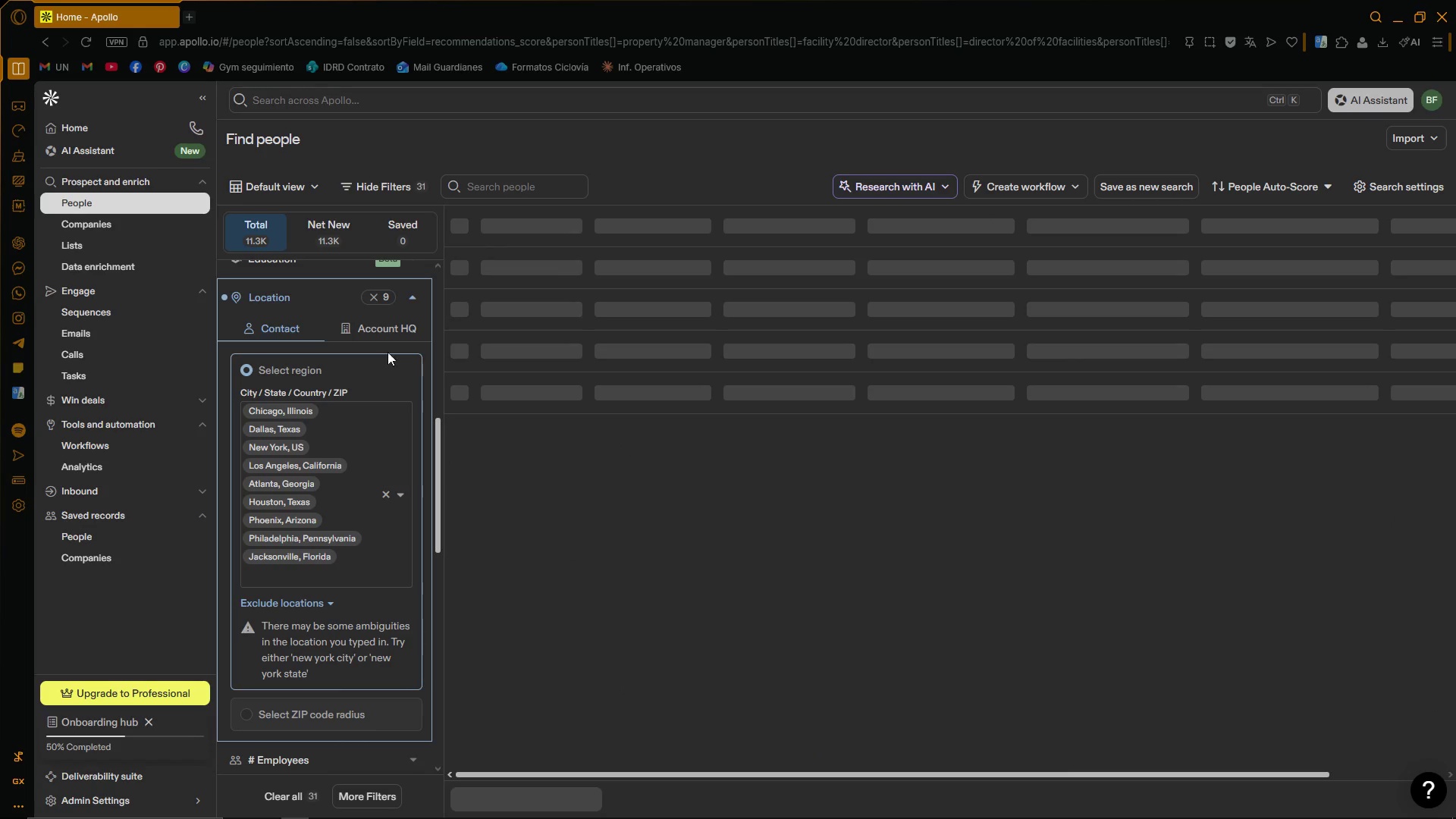 
left_click([410, 298])
 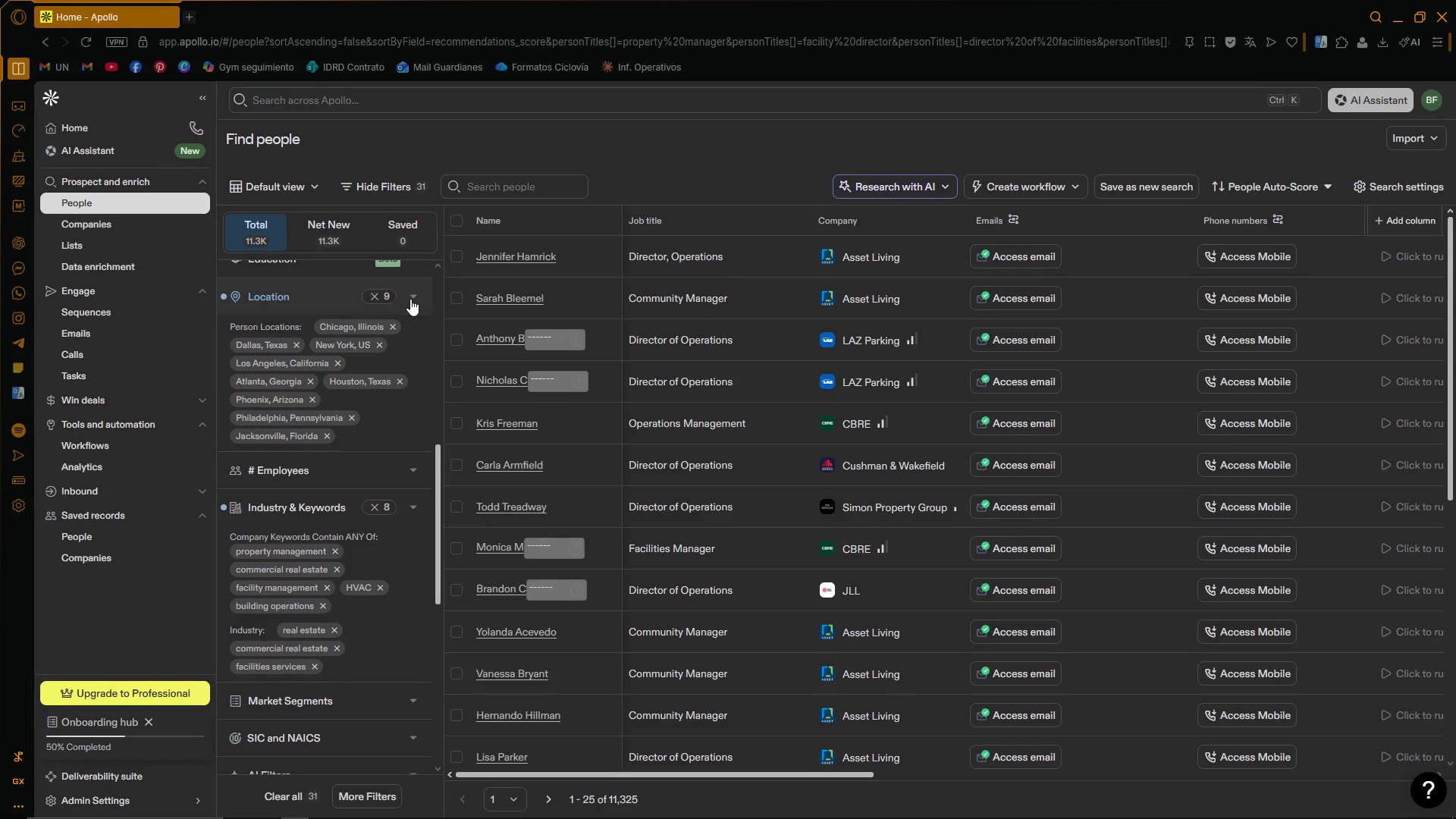 
scroll: coordinate [417, 447], scroll_direction: up, amount: 8.0
 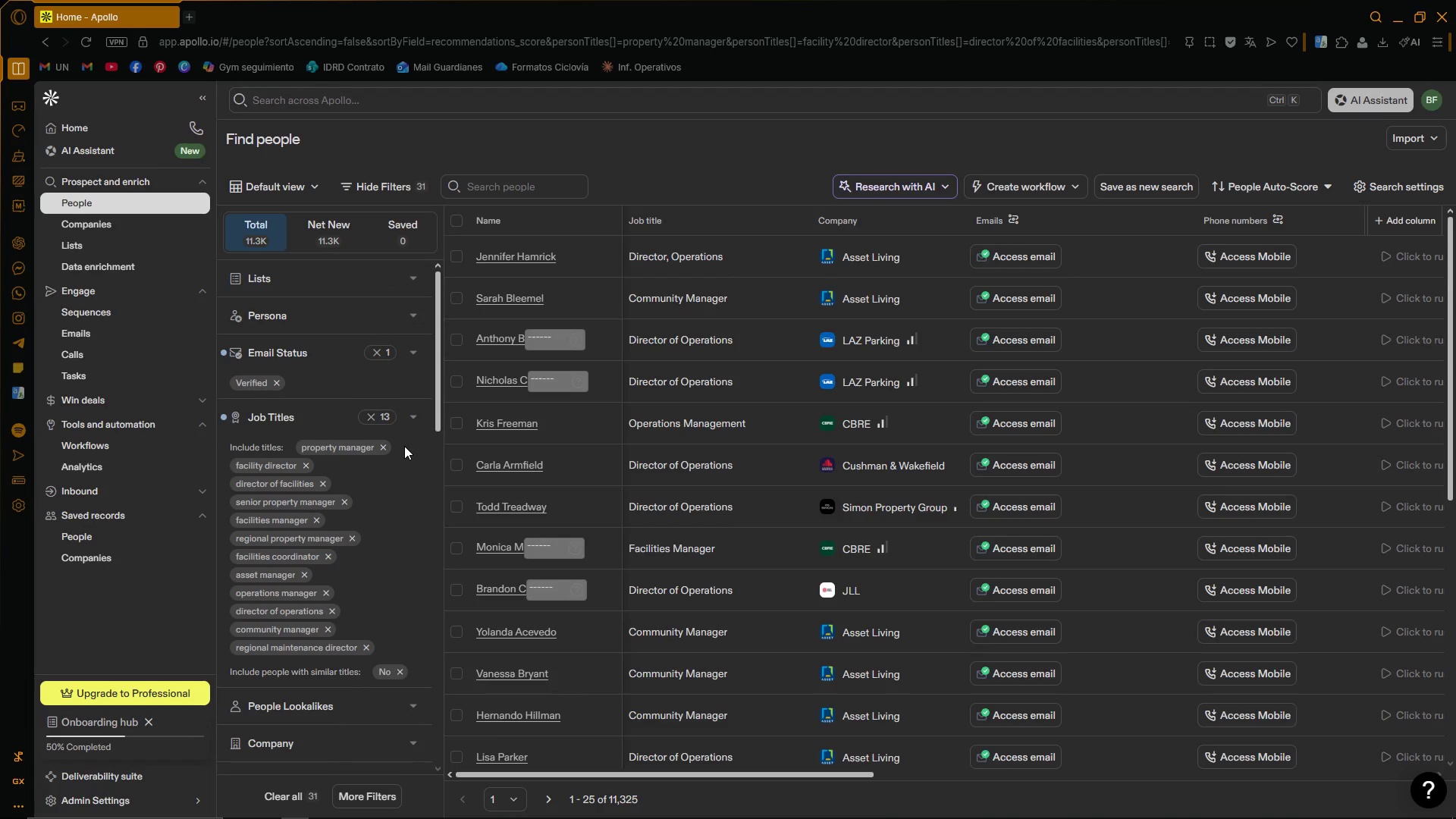 
scroll: coordinate [436, 473], scroll_direction: down, amount: 5.0
 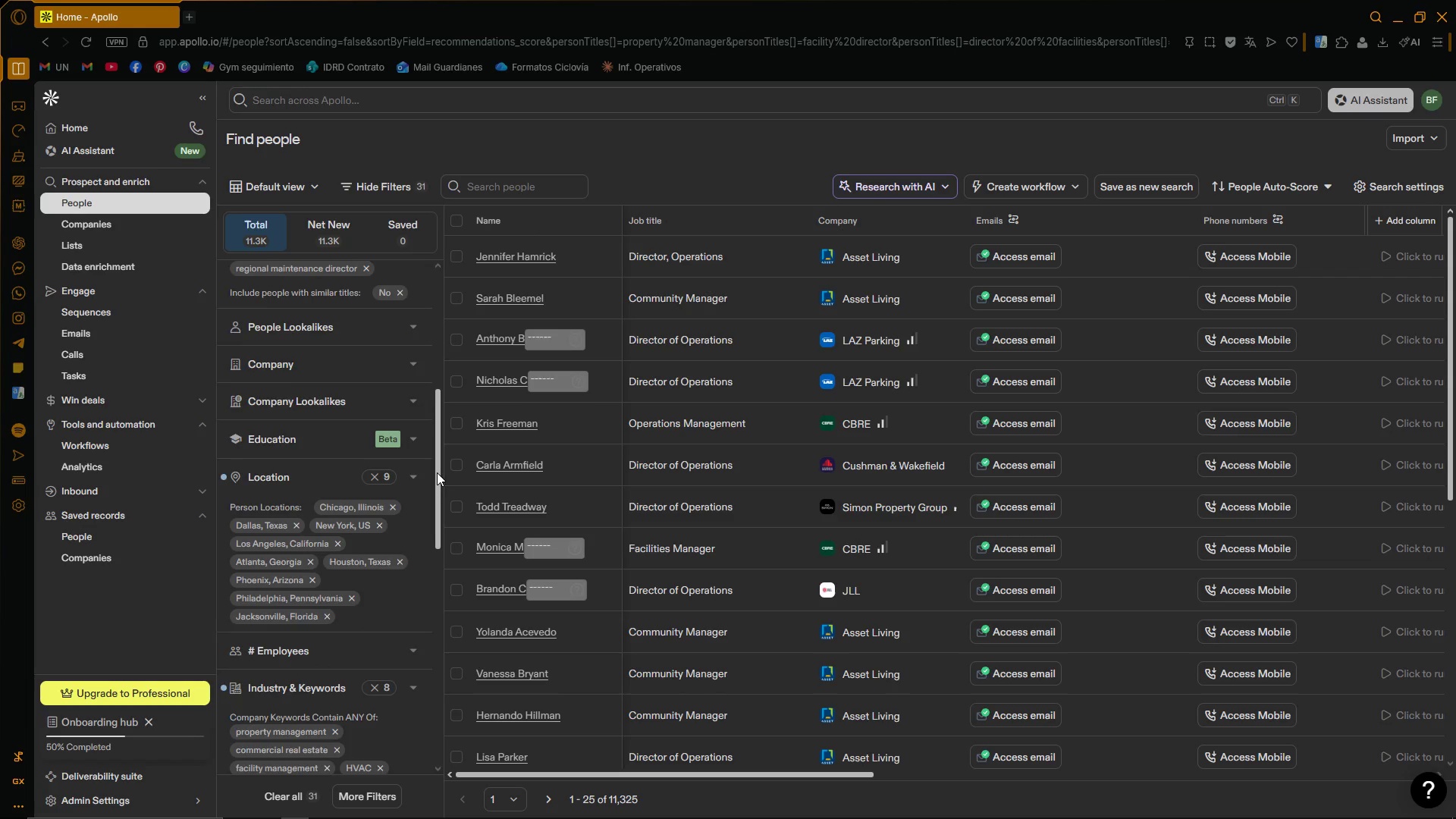 
left_click_drag(start_coordinate=[437, 472], to_coordinate=[441, 488])
 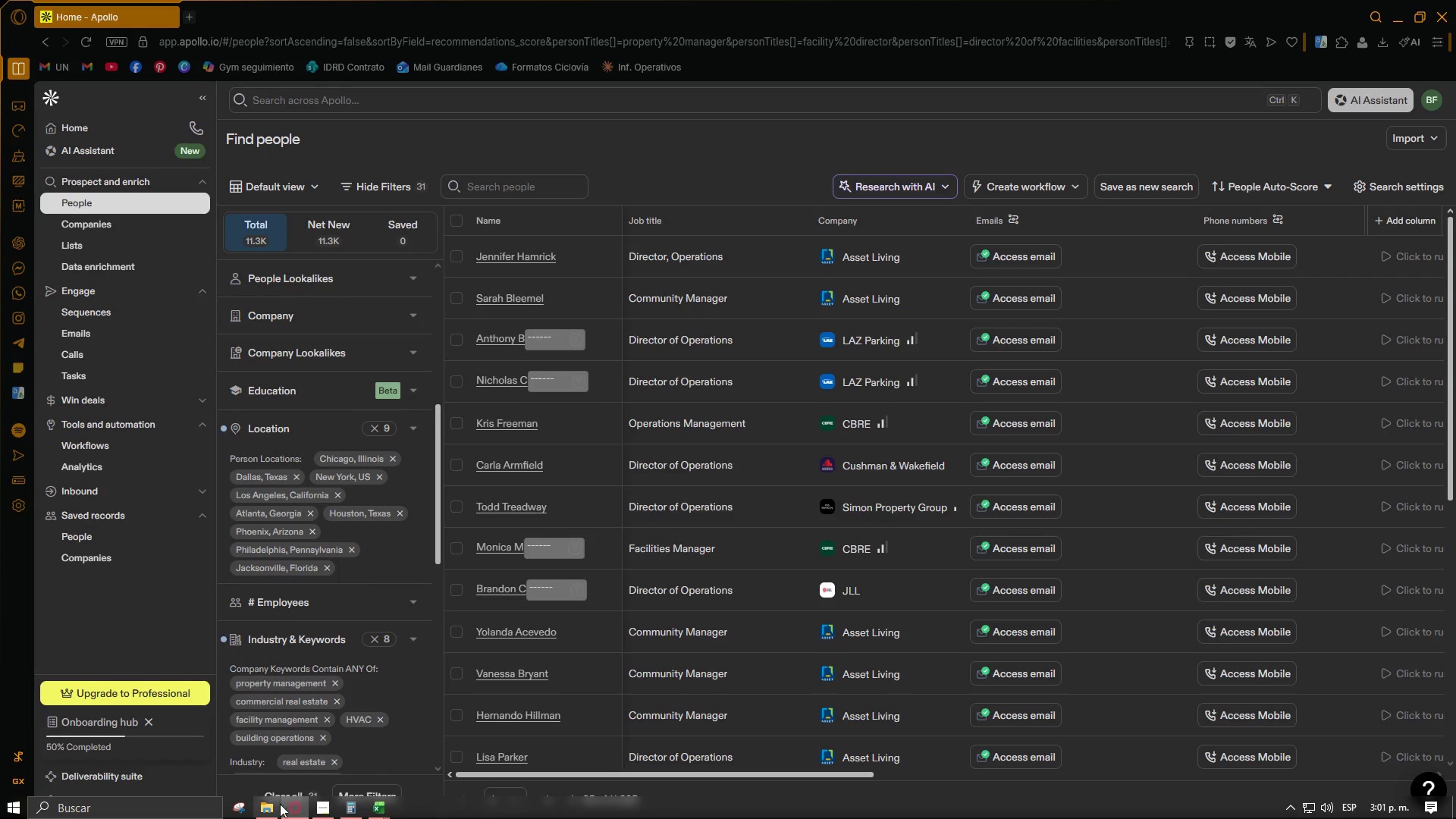 
left_click([321, 810])